 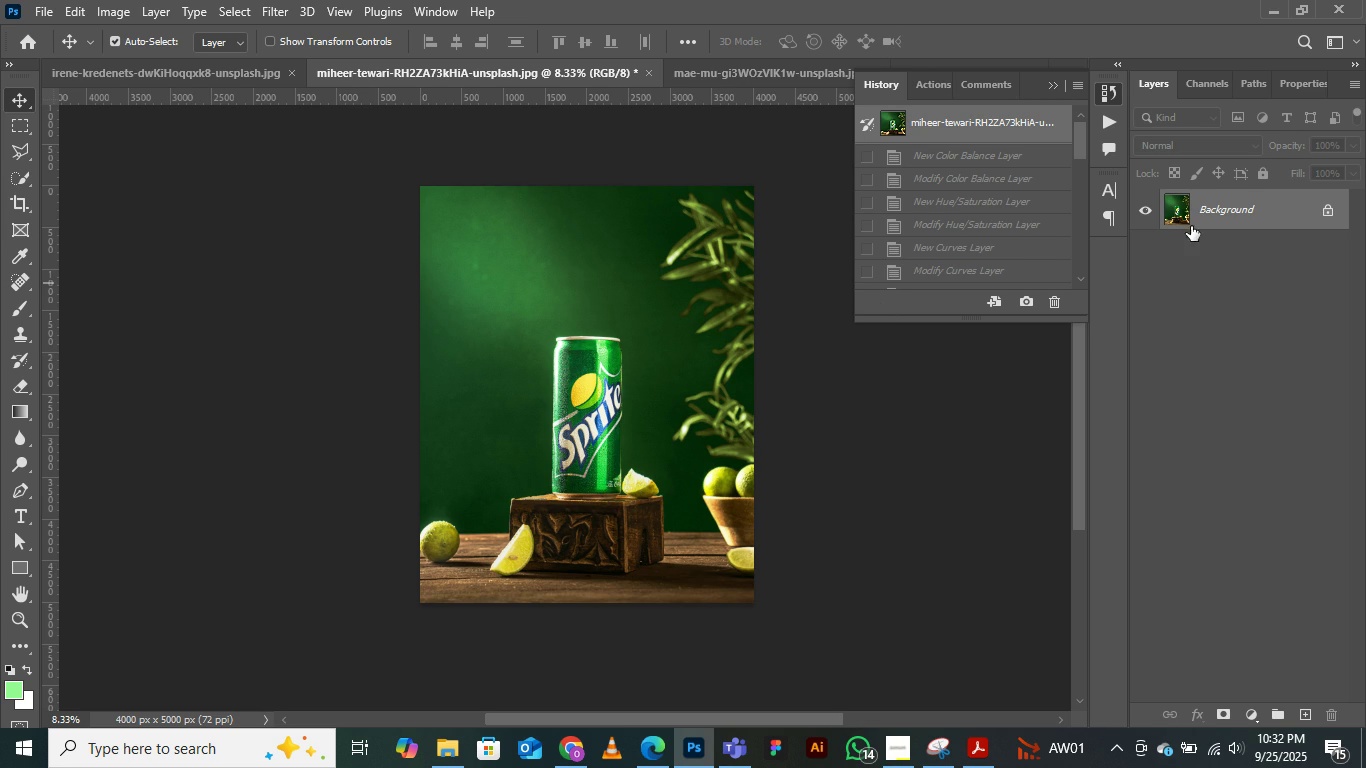 
left_click([931, 93])
 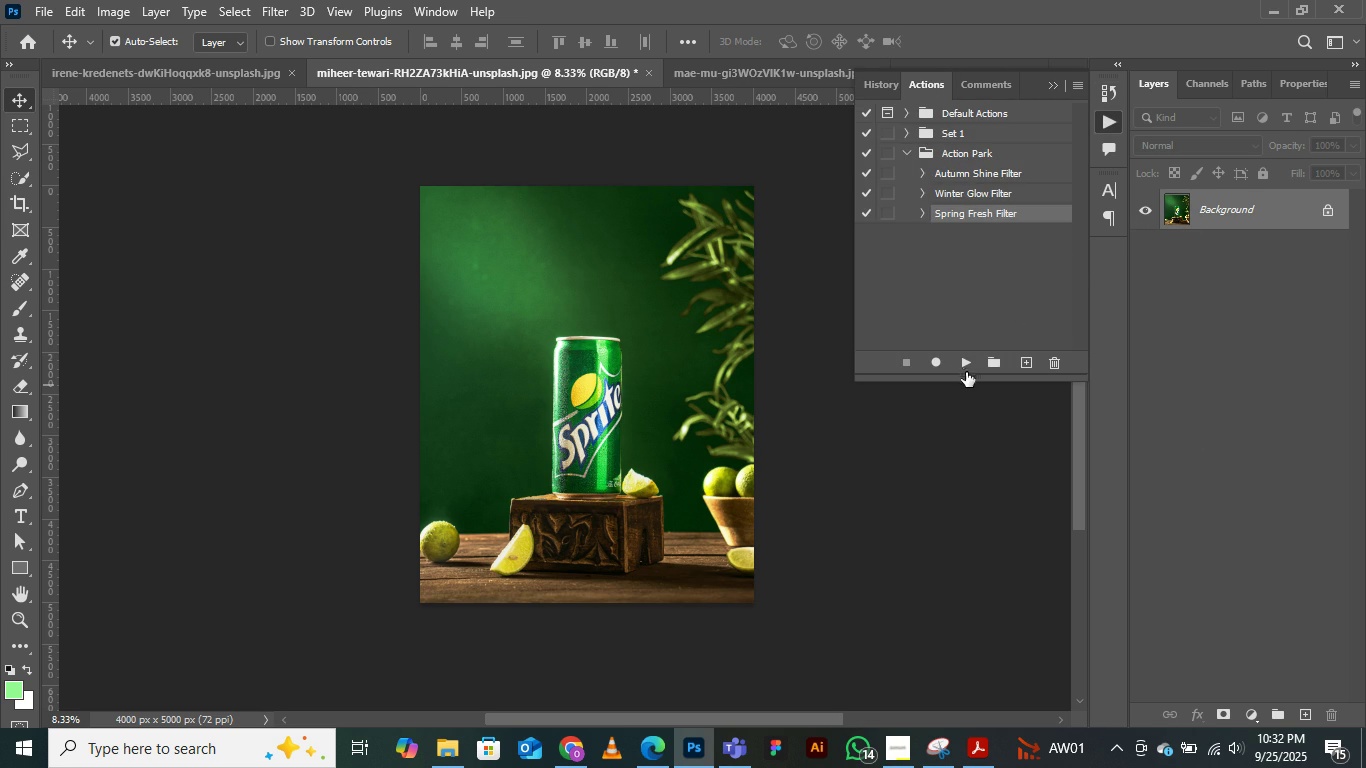 
left_click([965, 365])
 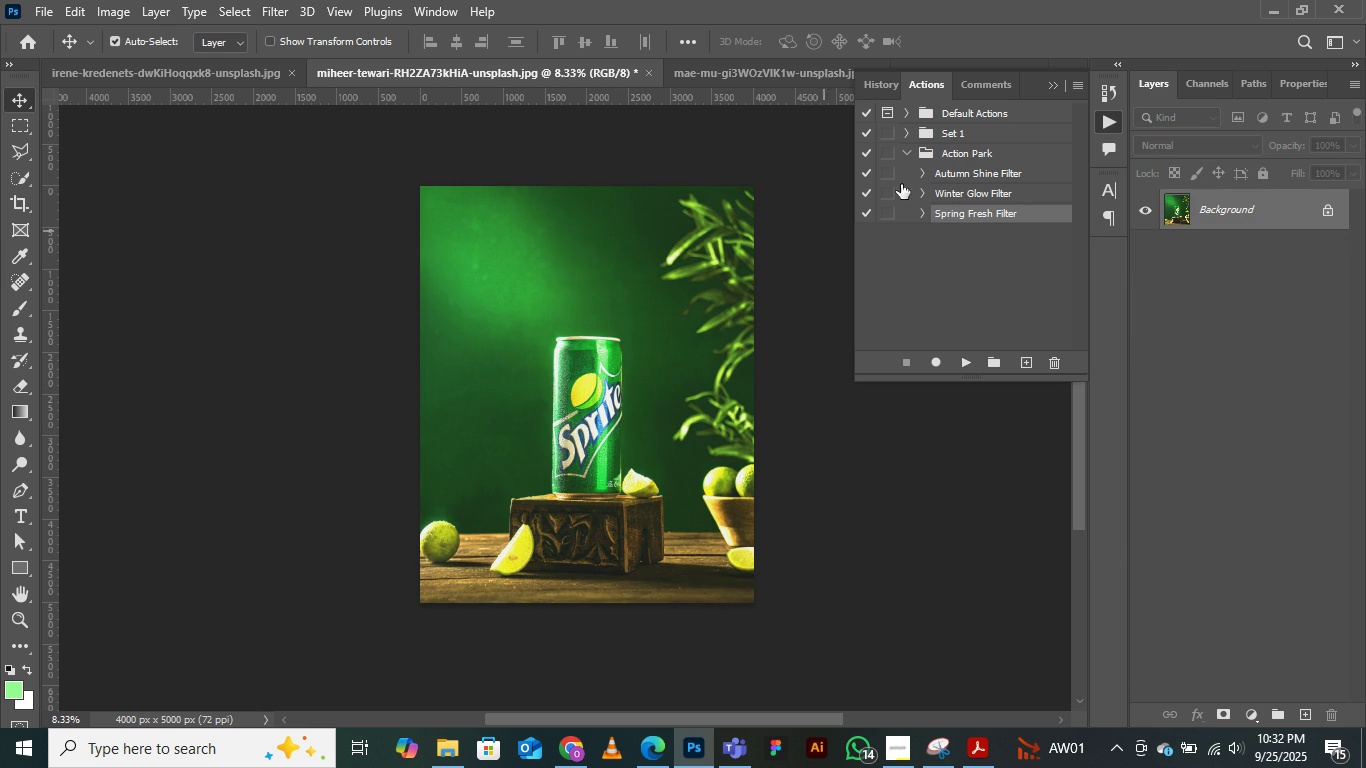 
wait(6.63)
 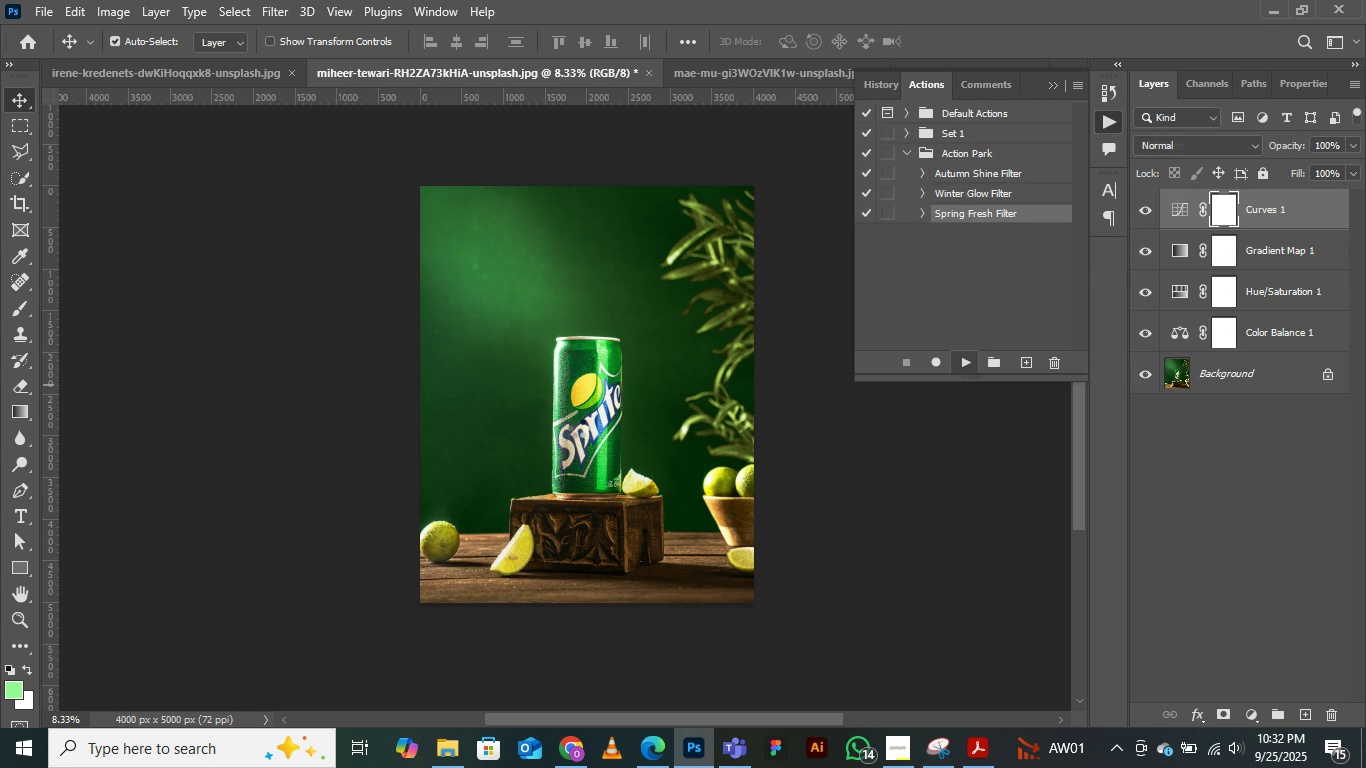 
left_click([881, 87])
 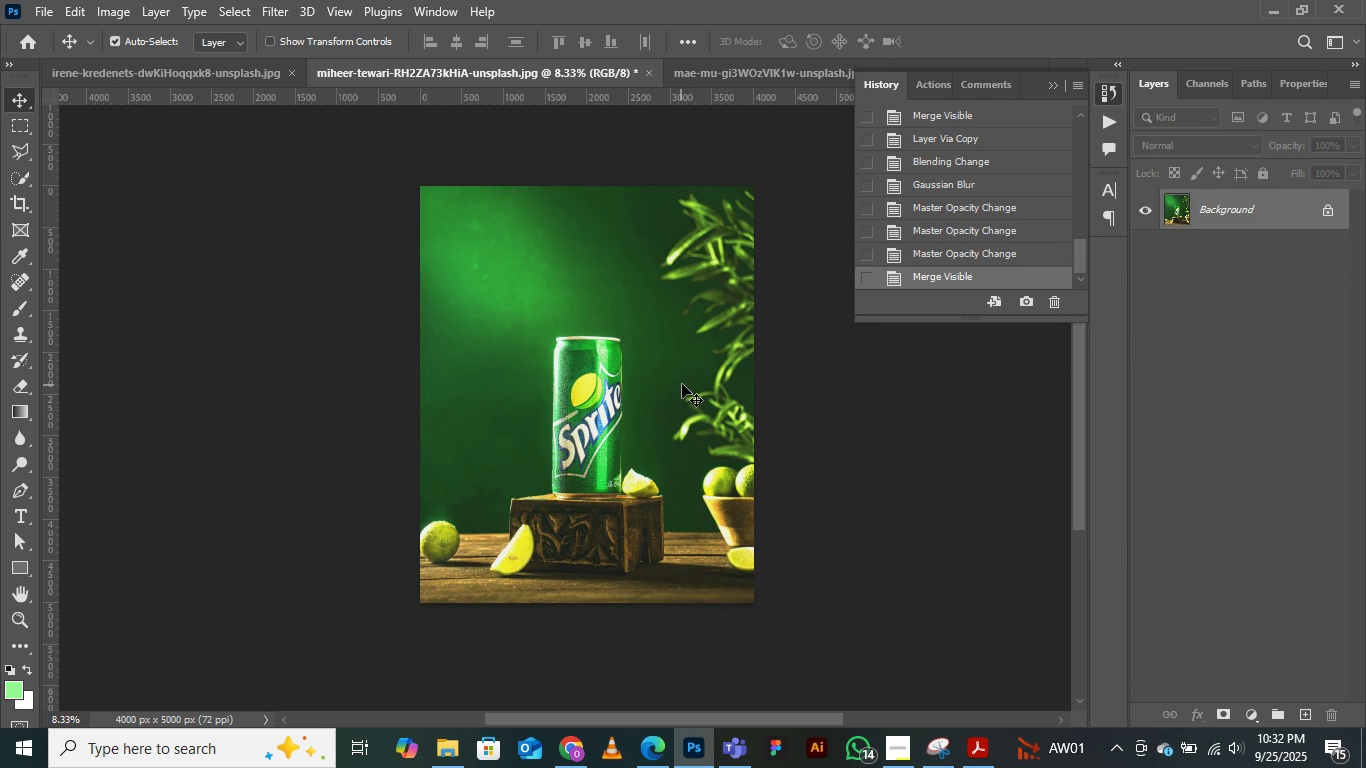 
key(C)
 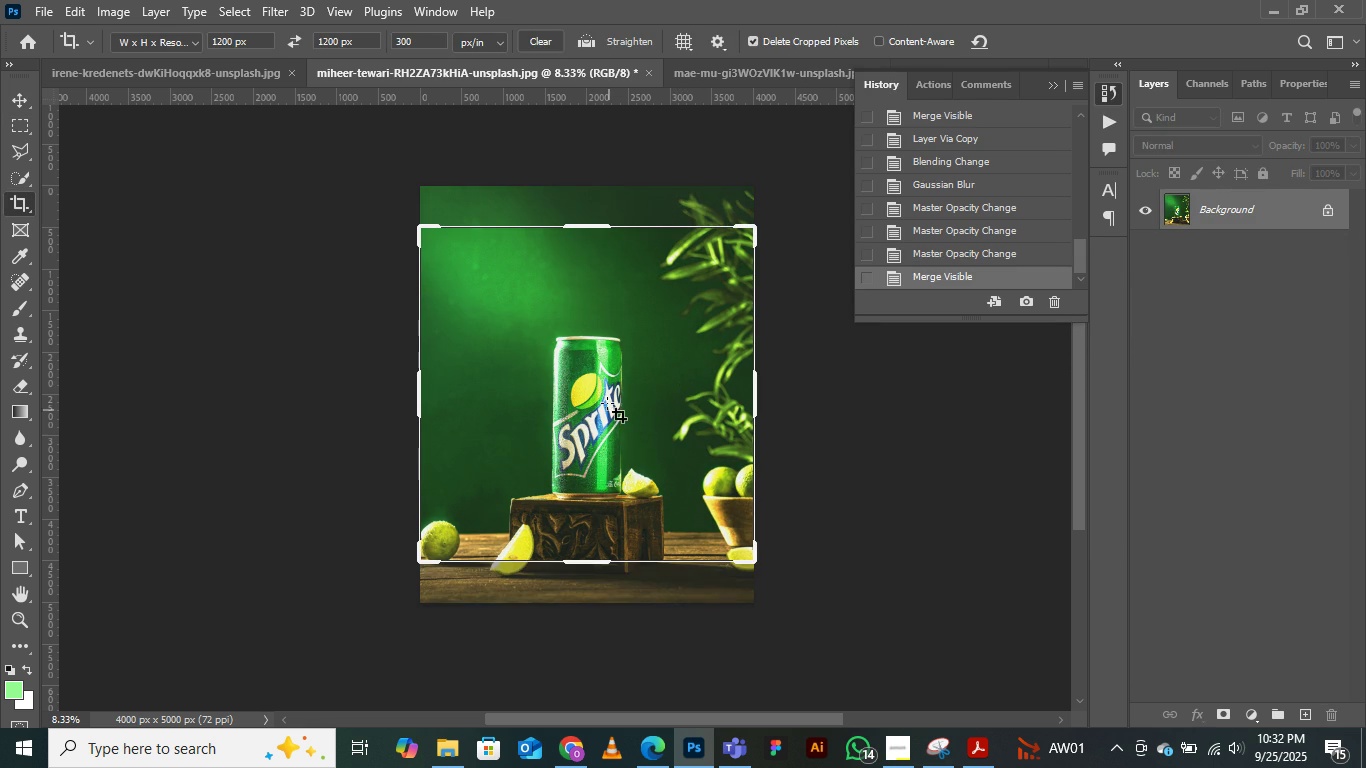 
left_click([607, 403])